 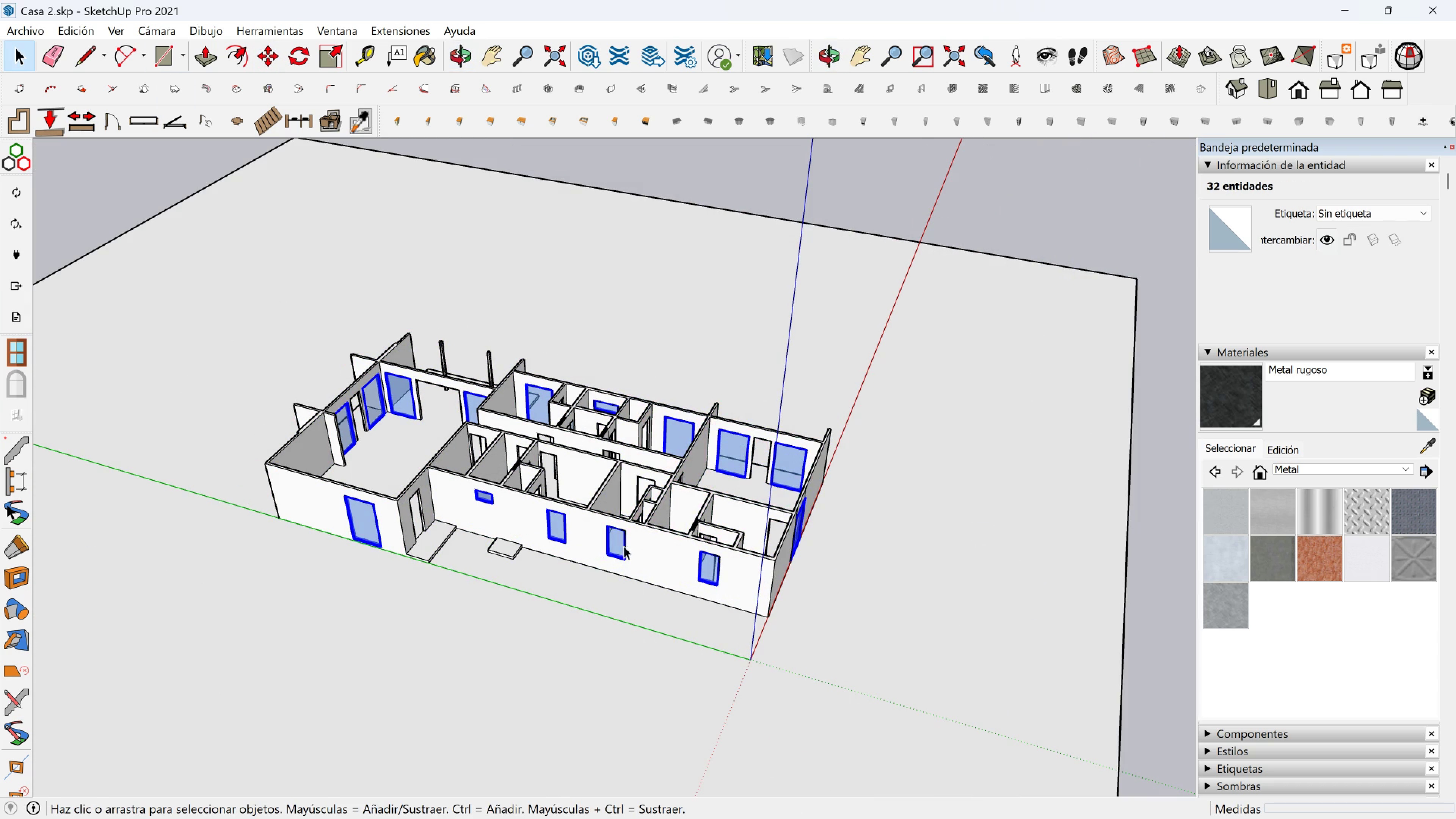 
right_click([616, 544])
 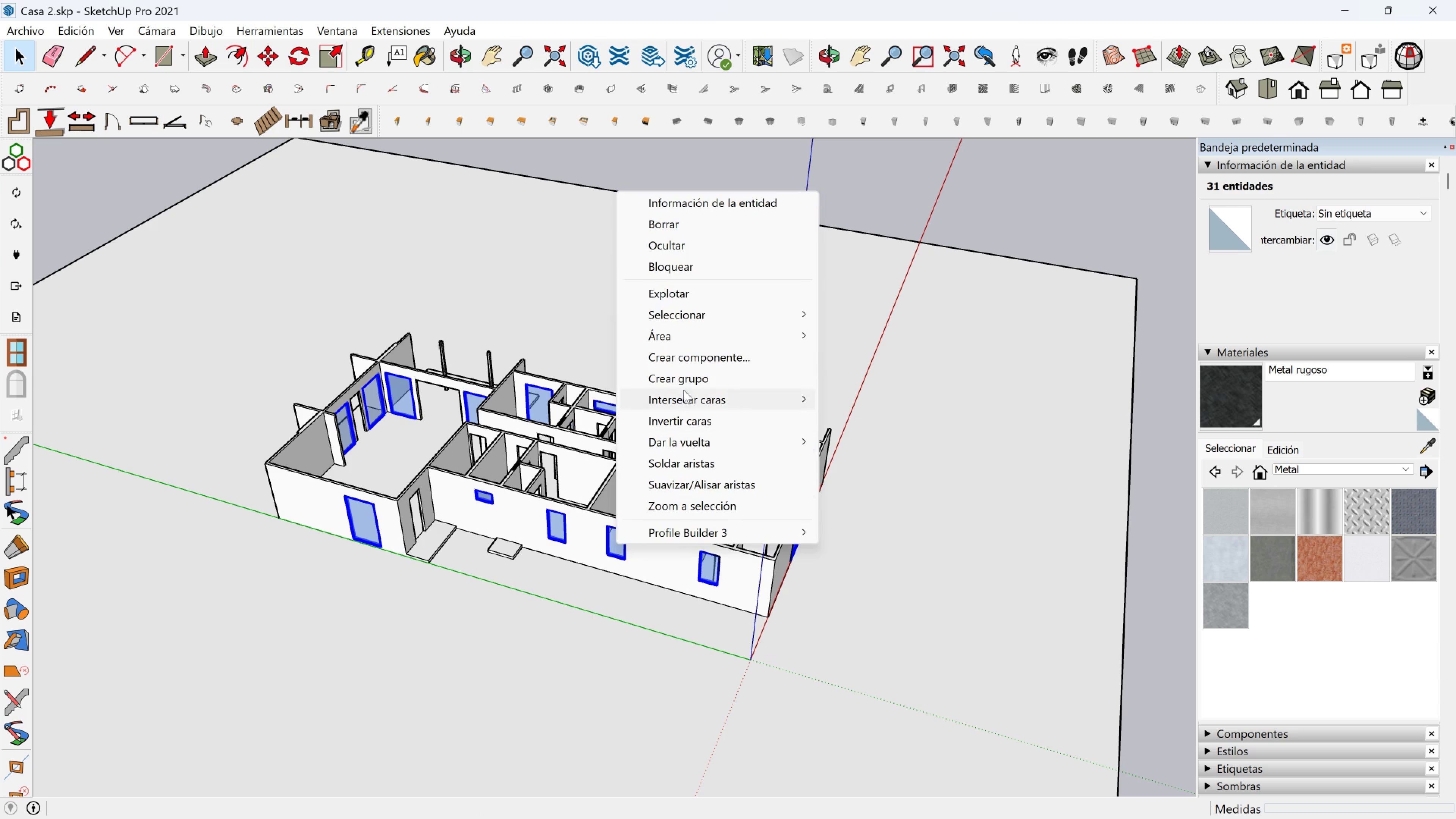 
left_click([687, 384])
 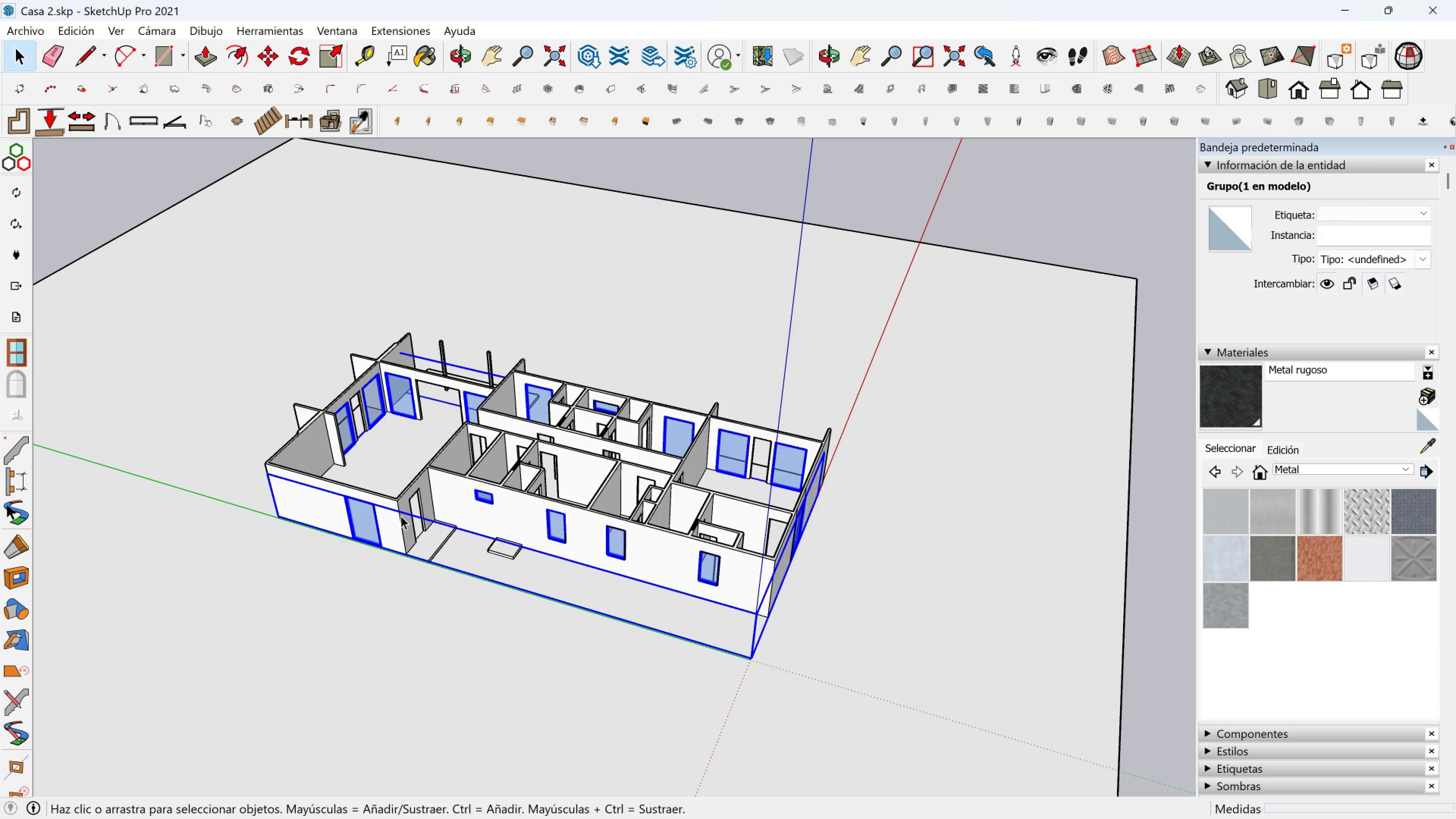 
scroll: coordinate [391, 507], scroll_direction: up, amount: 9.0
 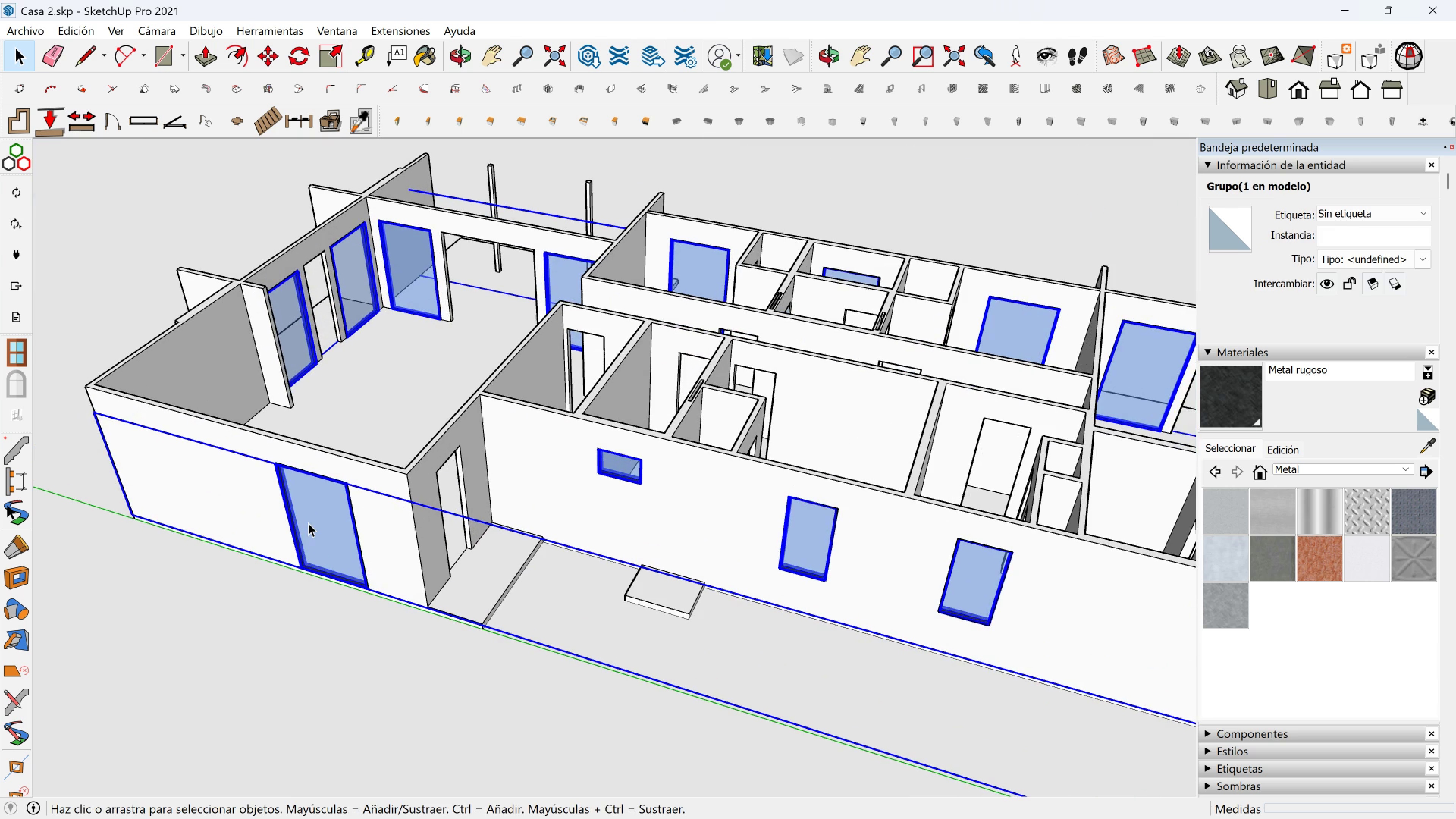 
double_click([308, 523])
 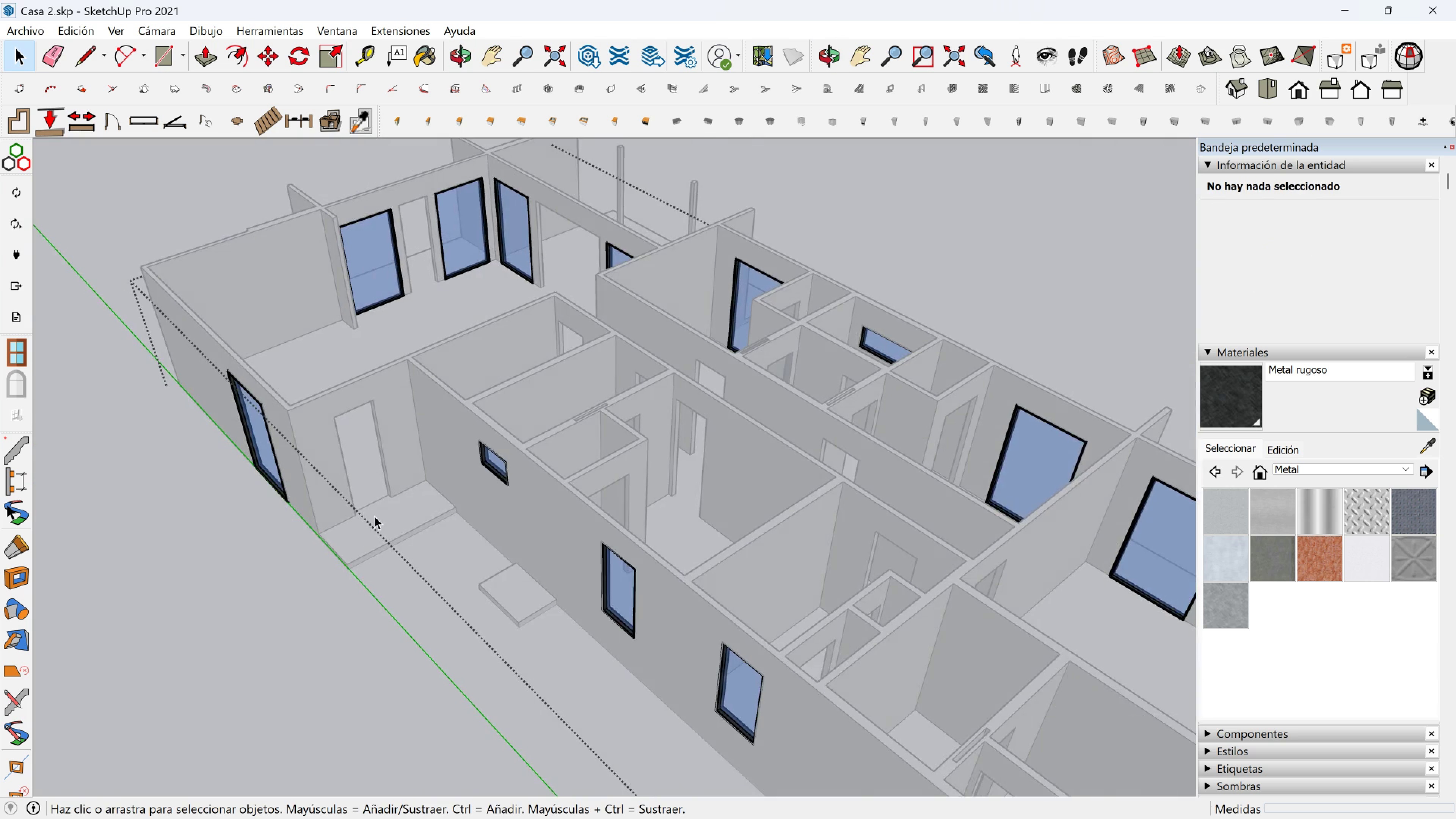 
scroll: coordinate [294, 361], scroll_direction: up, amount: 8.0
 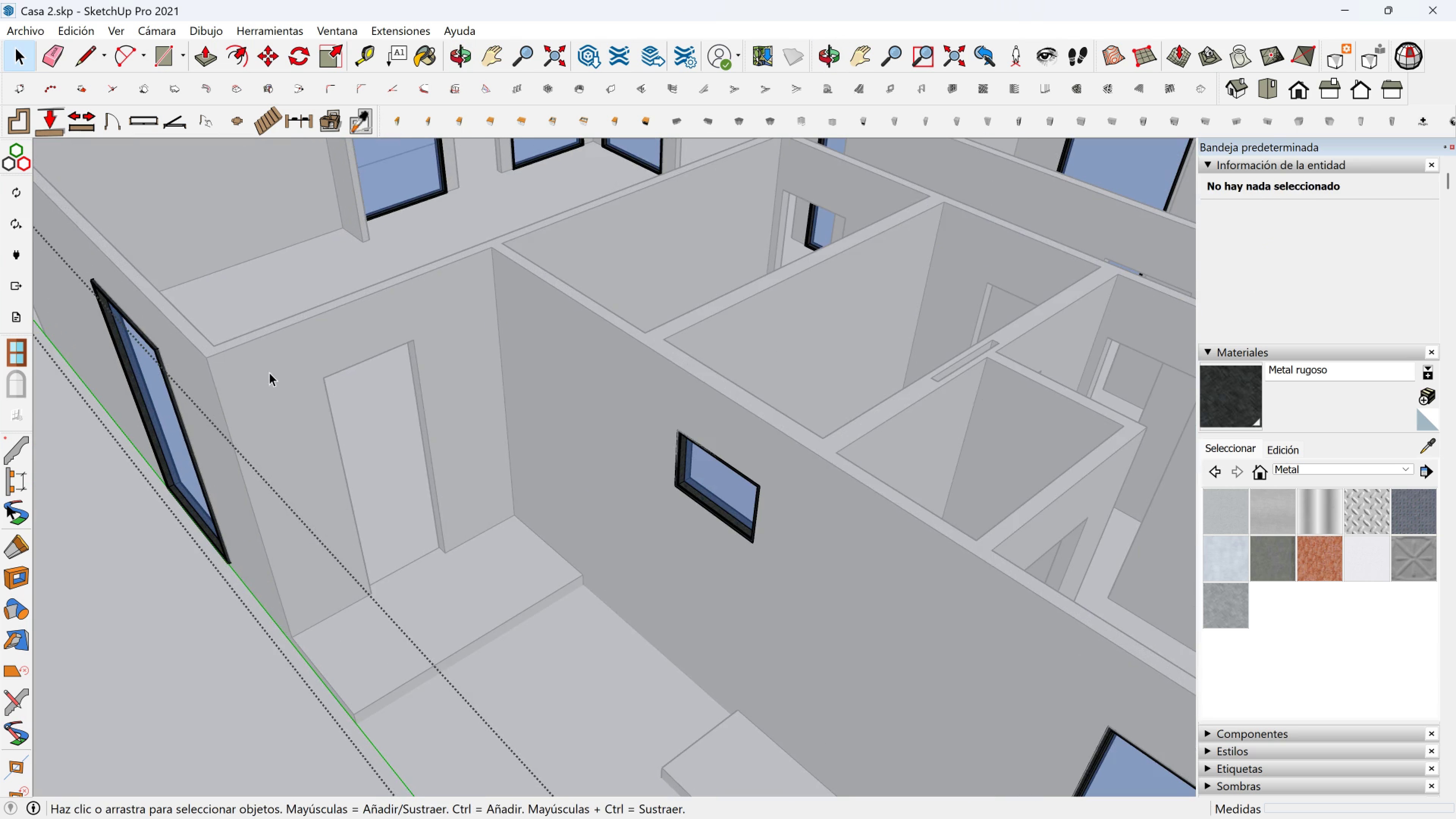 
key(Escape)
 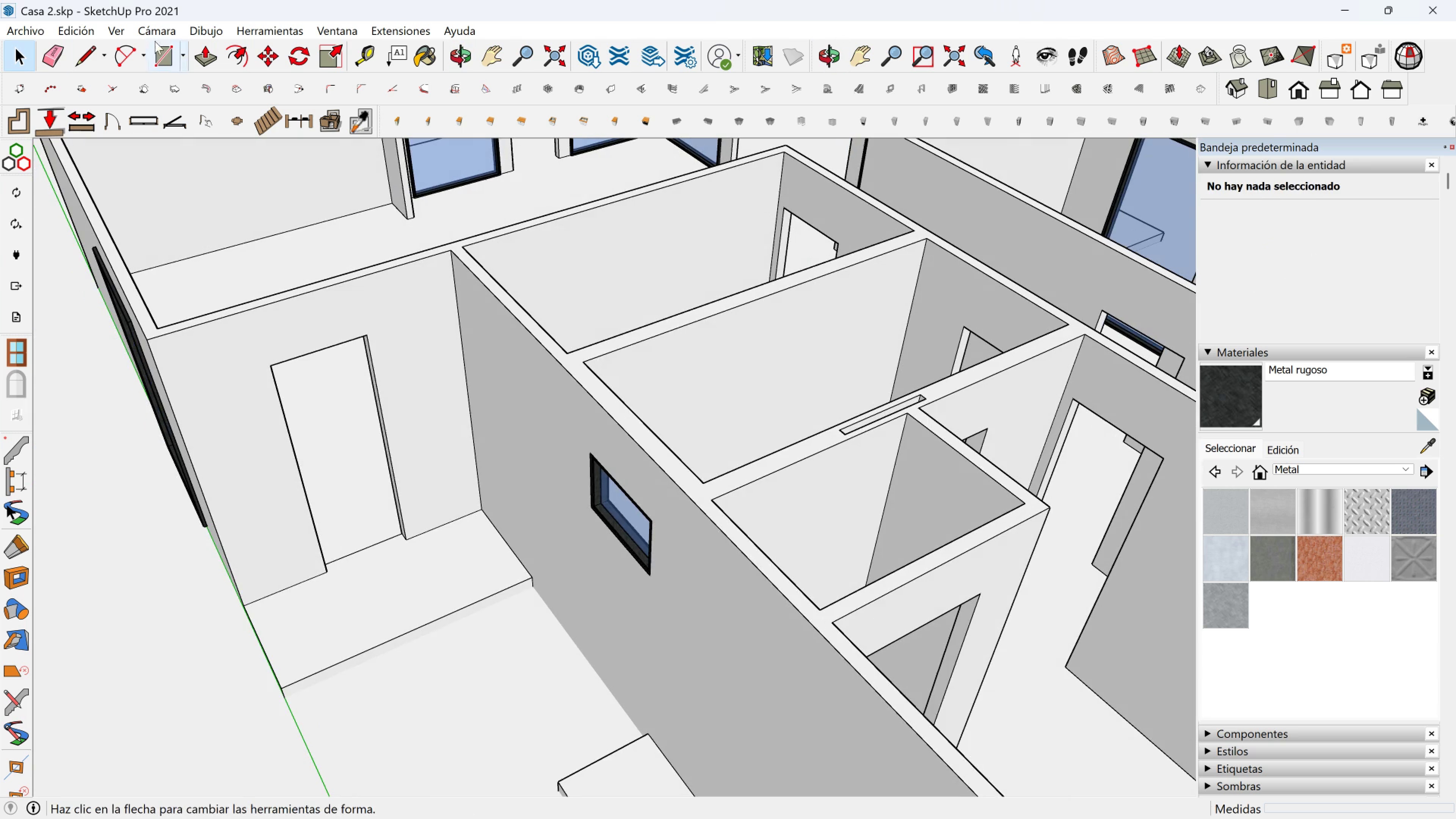 
left_click([171, 55])
 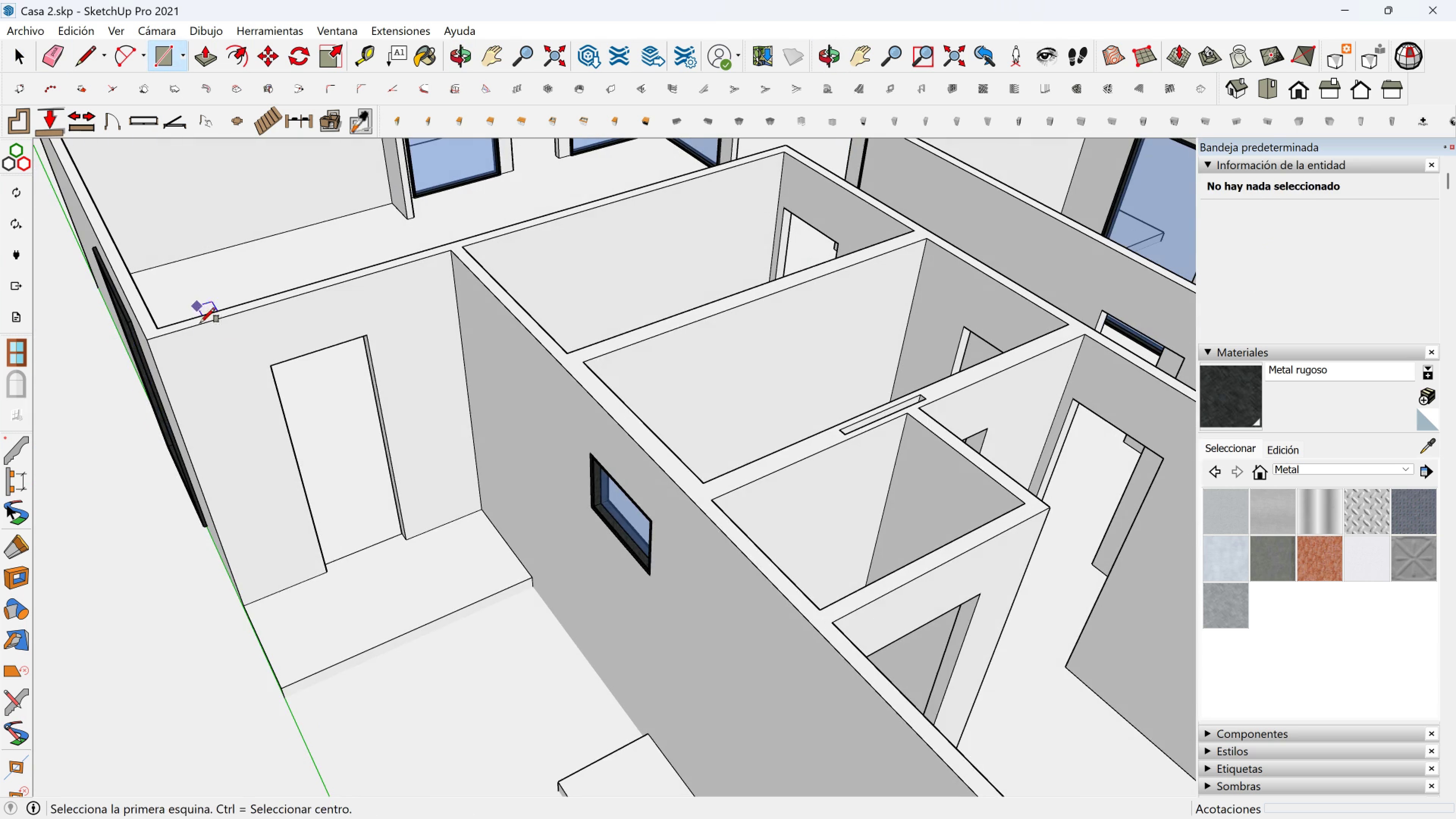 
scroll: coordinate [223, 337], scroll_direction: up, amount: 2.0
 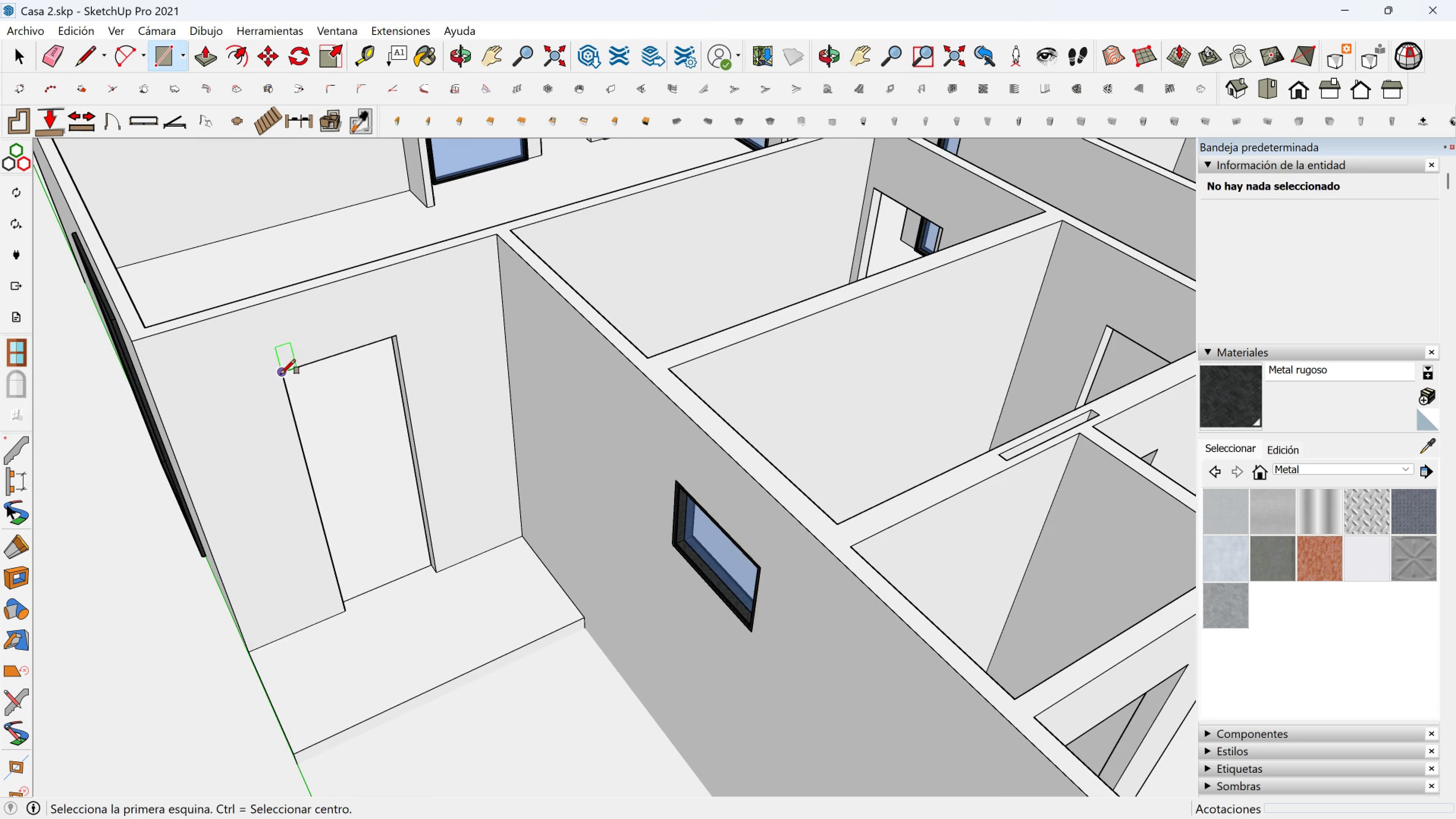 
left_click([281, 374])
 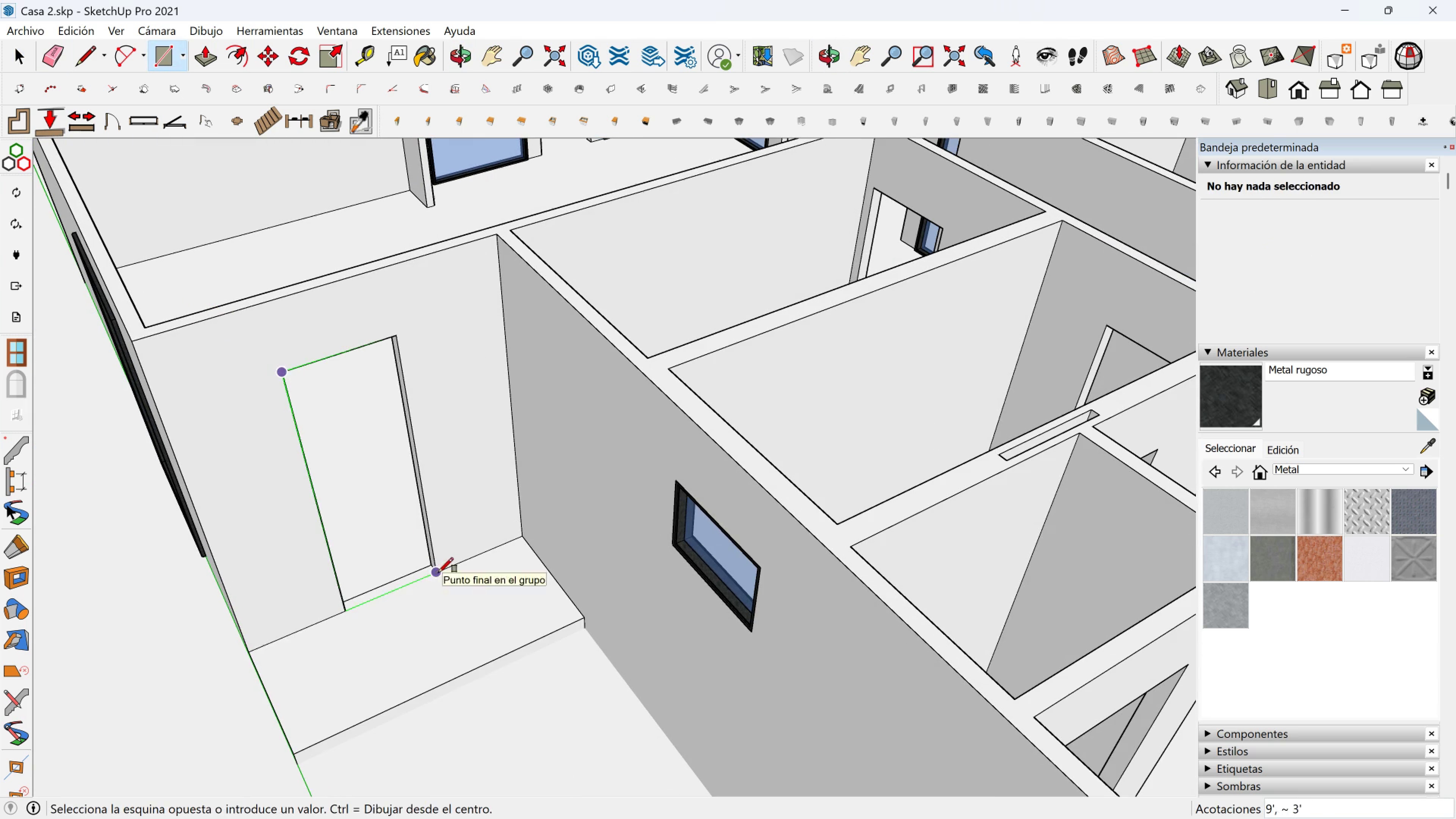 
left_click([438, 573])
 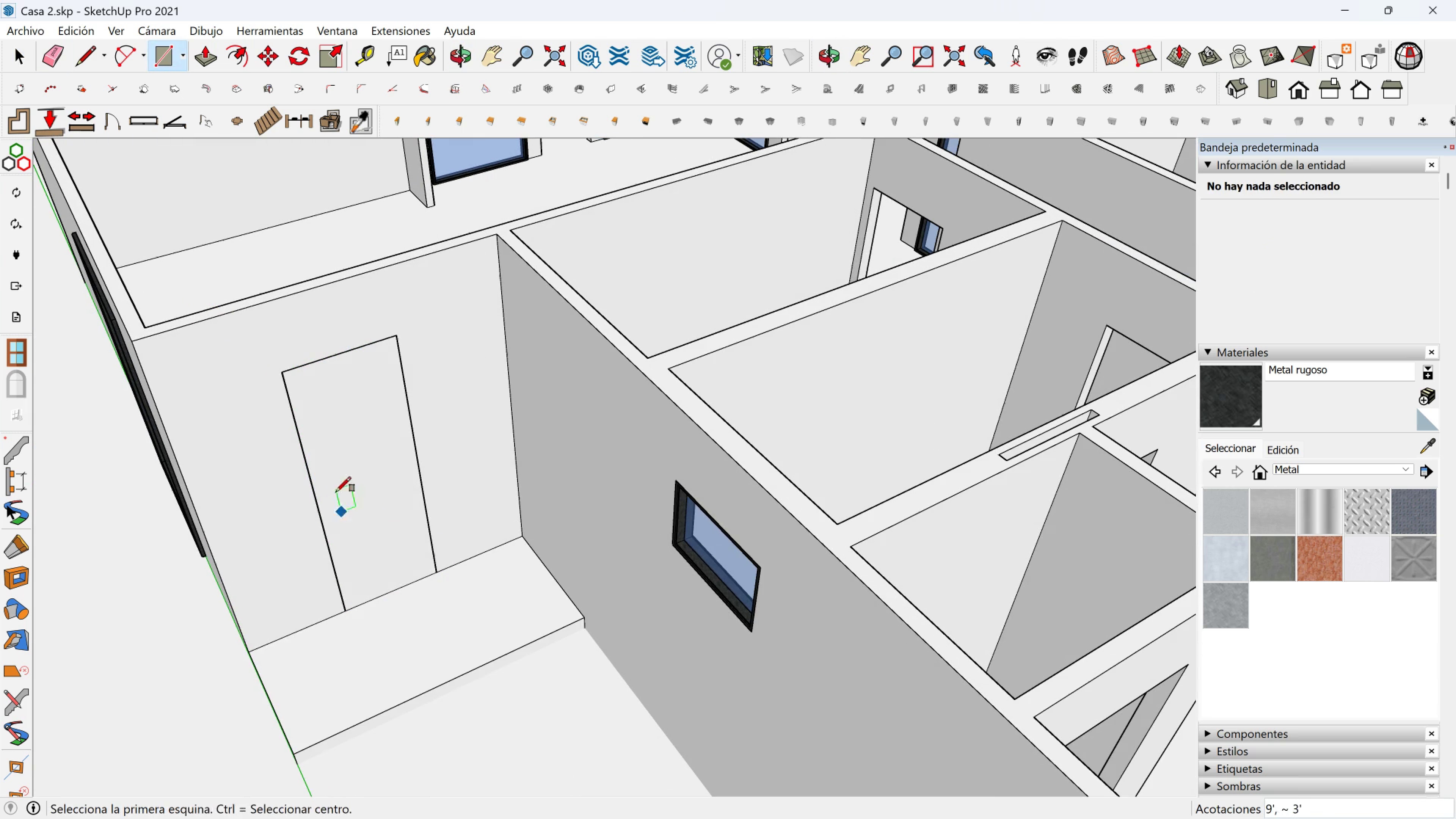 
key(Space)
 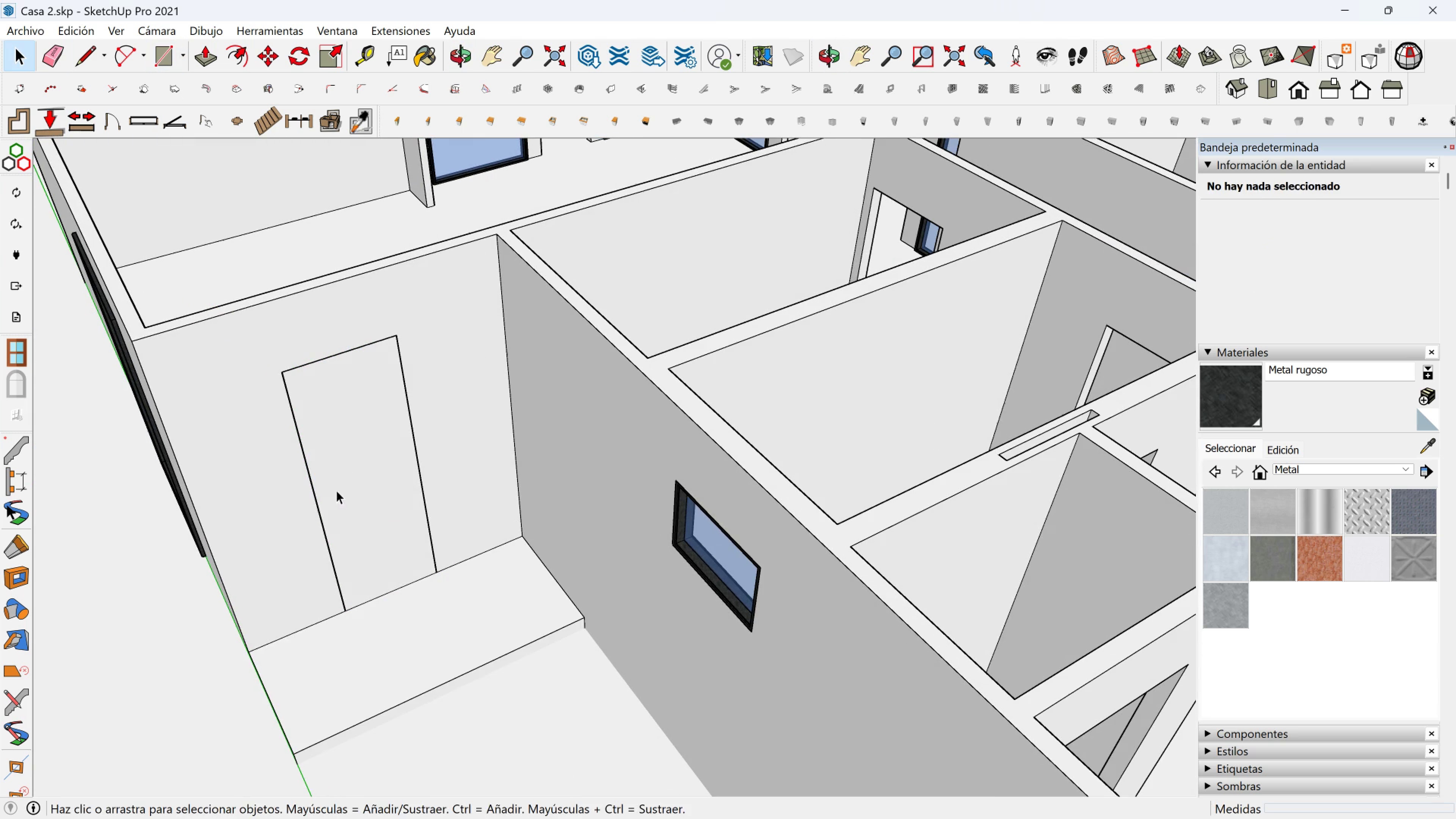 
left_click([336, 490])
 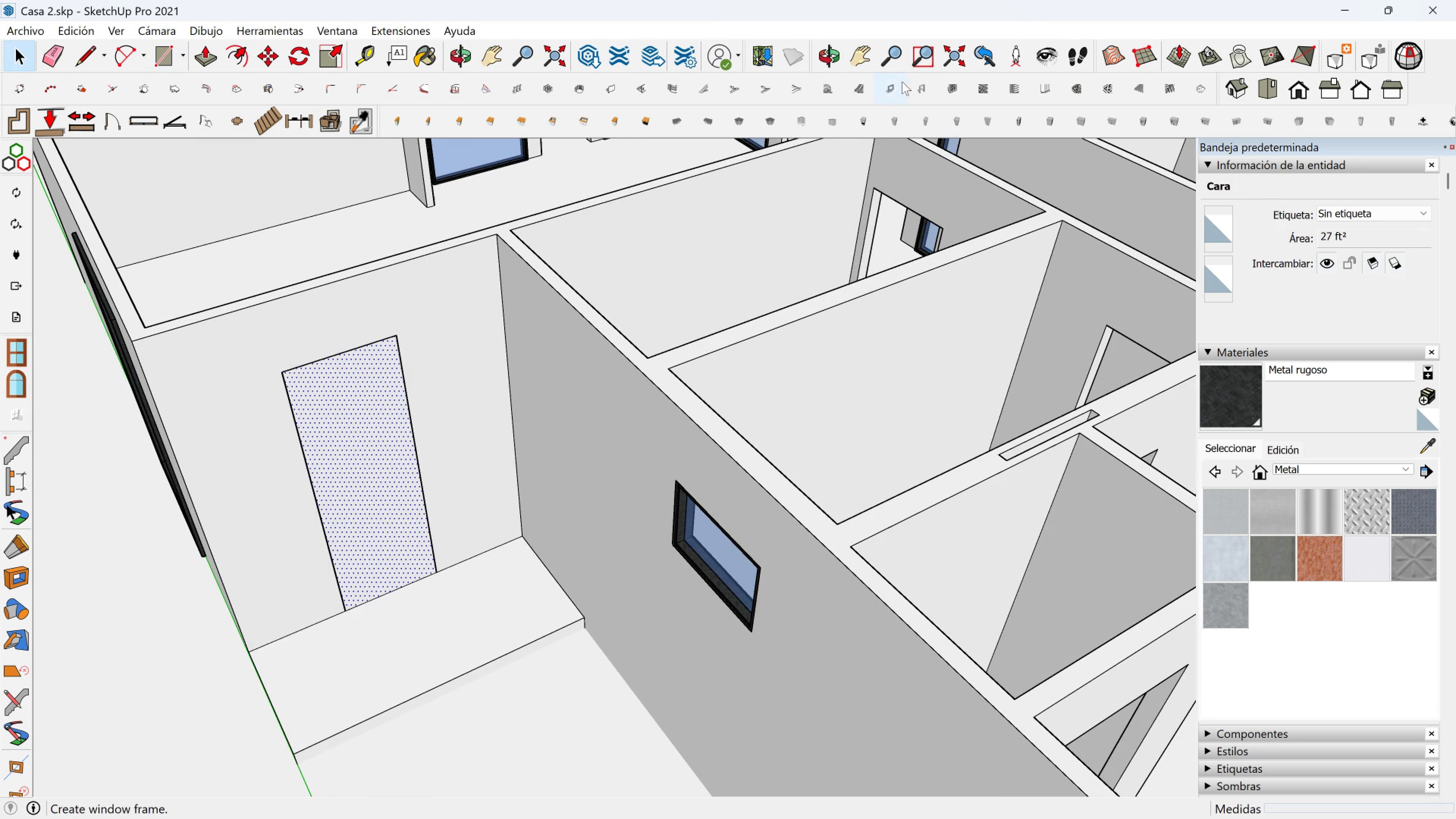 
left_click([921, 88])
 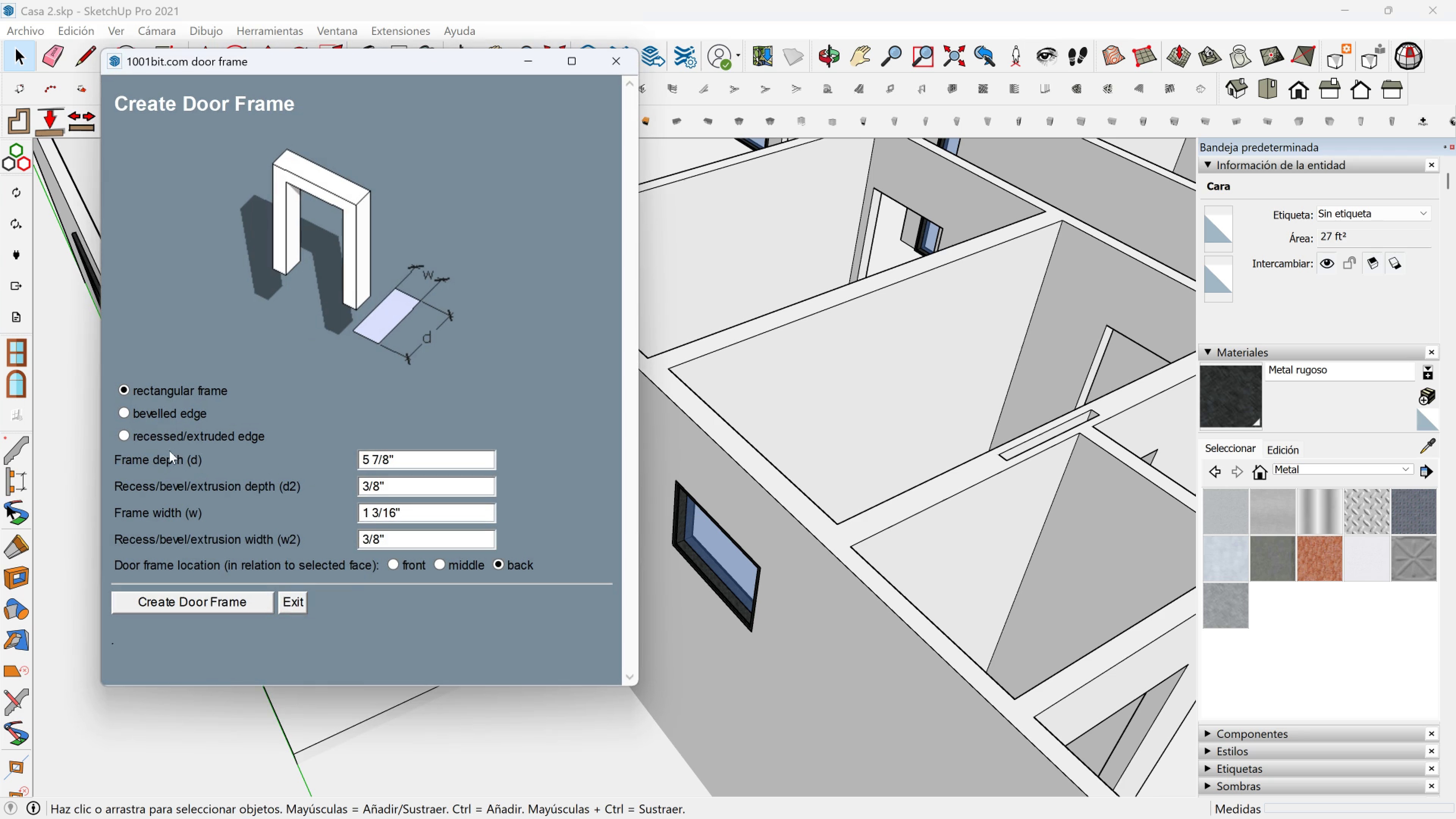 
left_click([149, 433])
 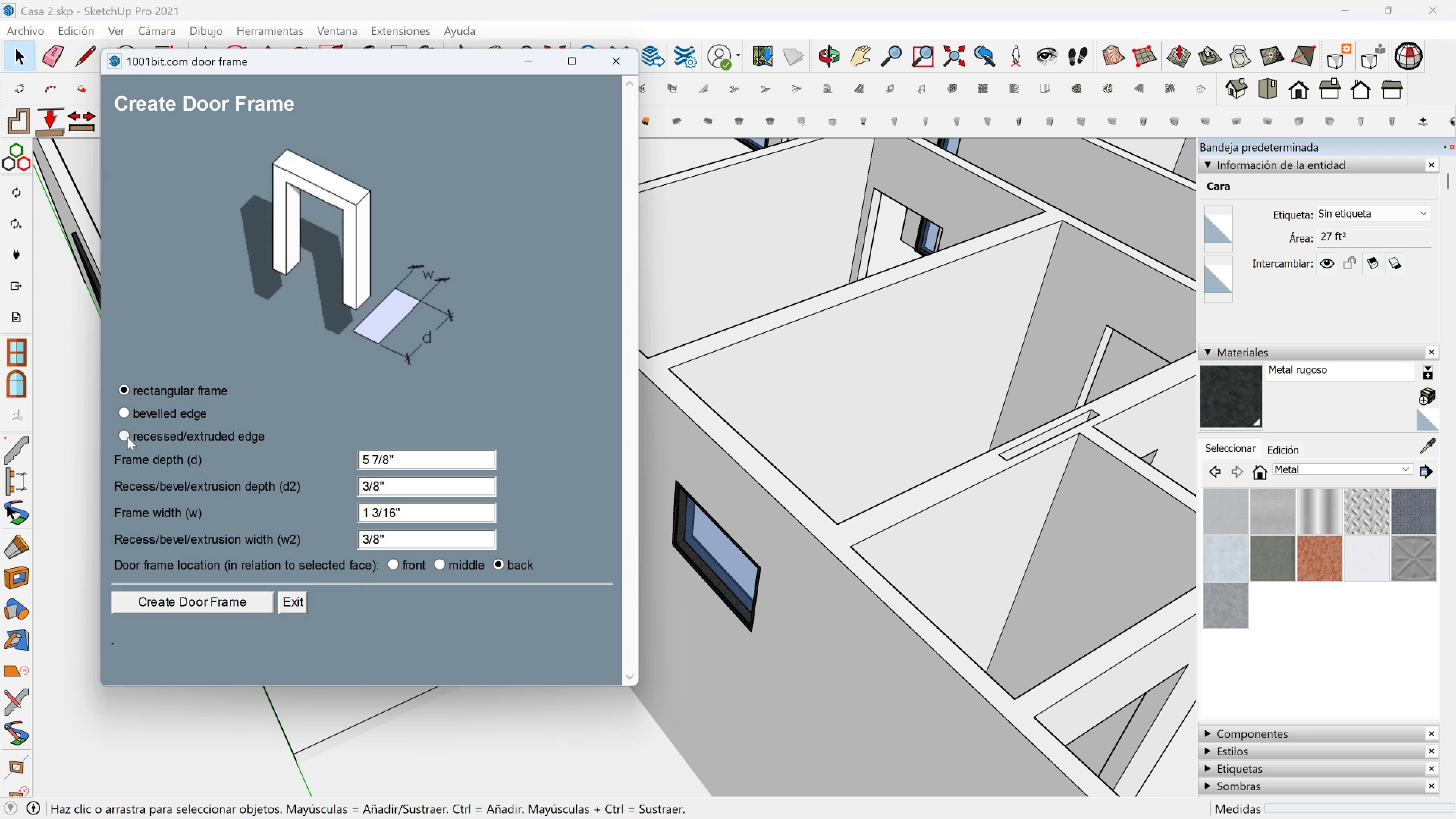 
left_click([127, 437])
 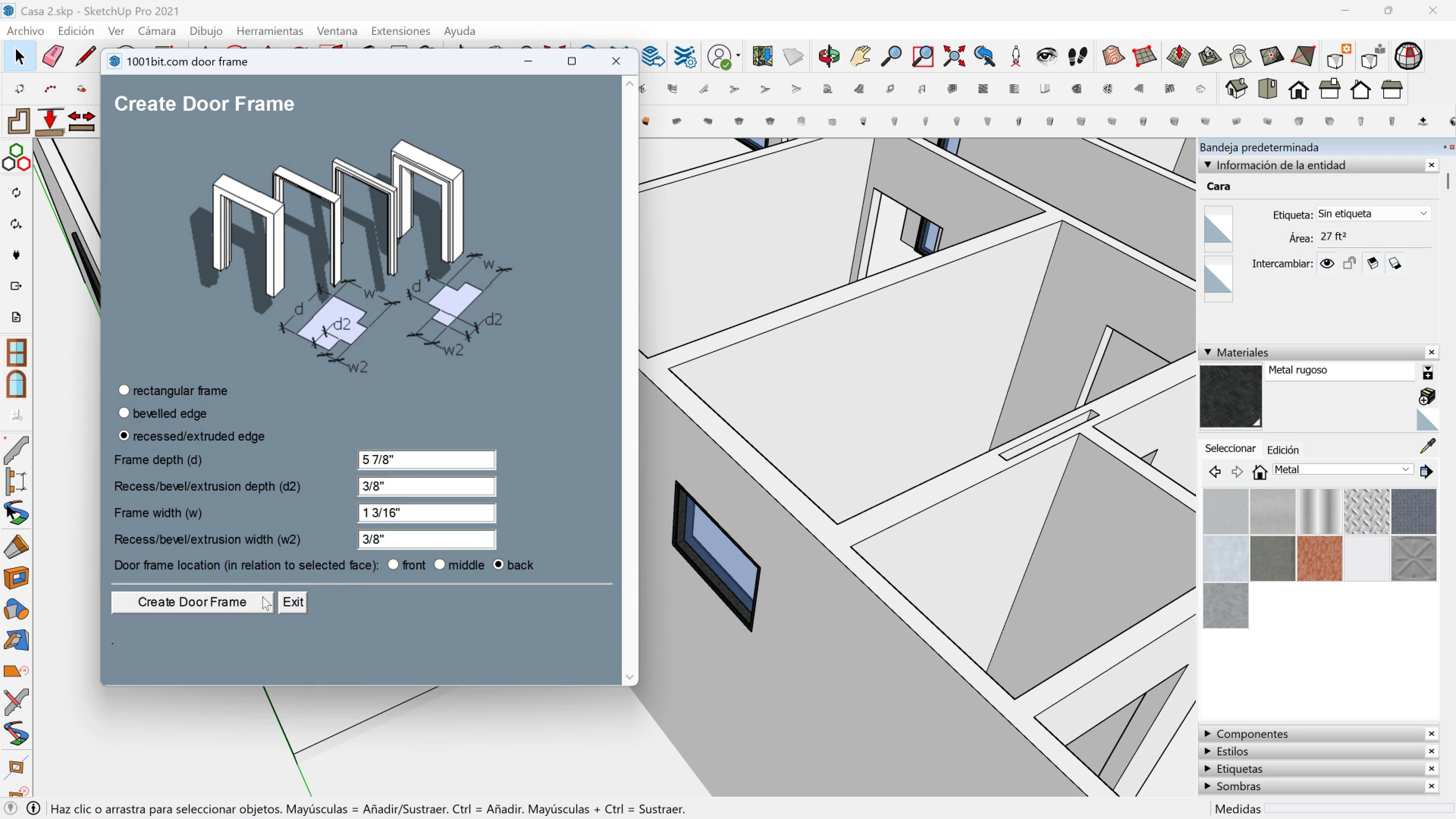 
left_click([245, 605])
 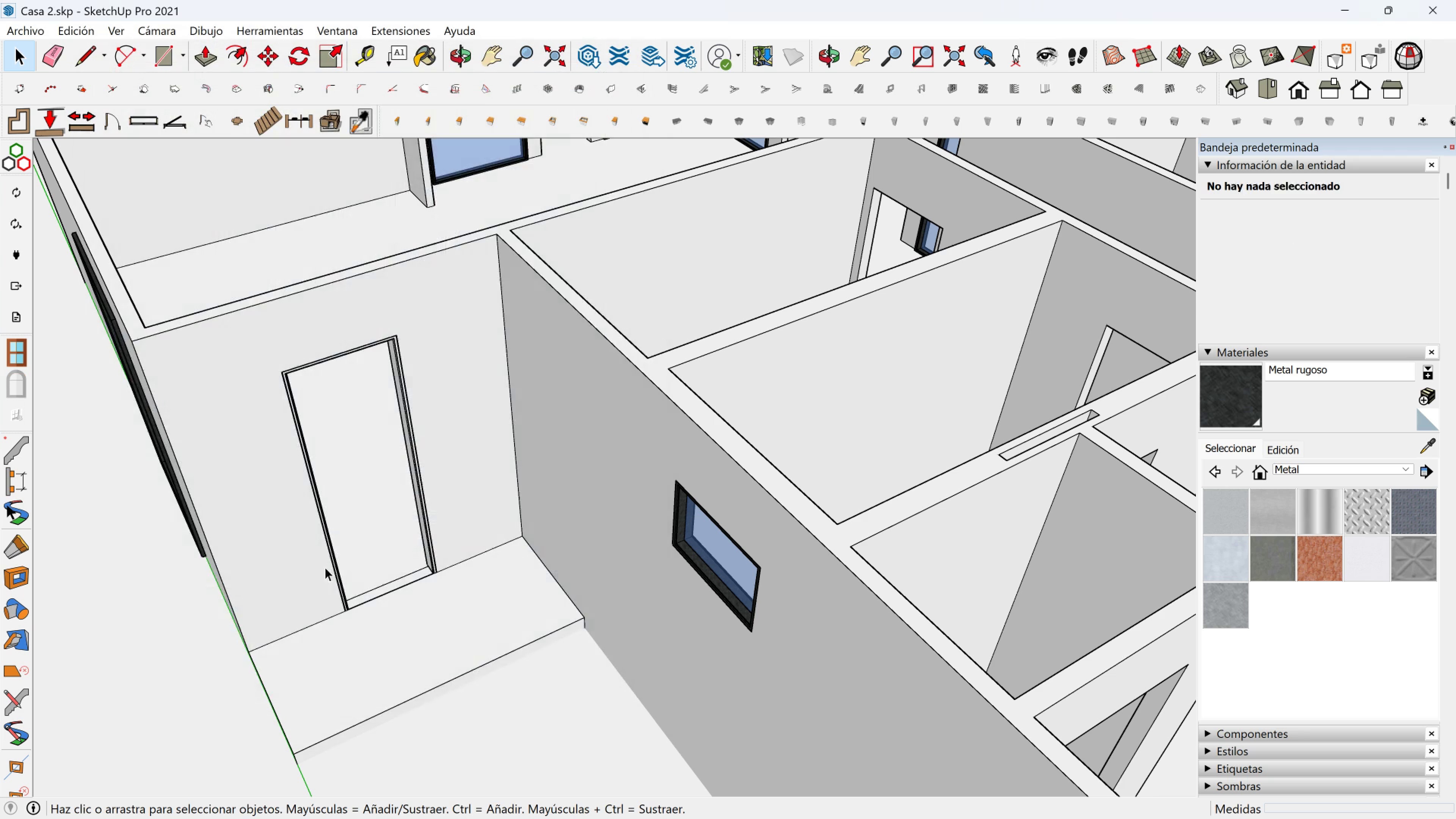 
scroll: coordinate [404, 533], scroll_direction: up, amount: 5.0
 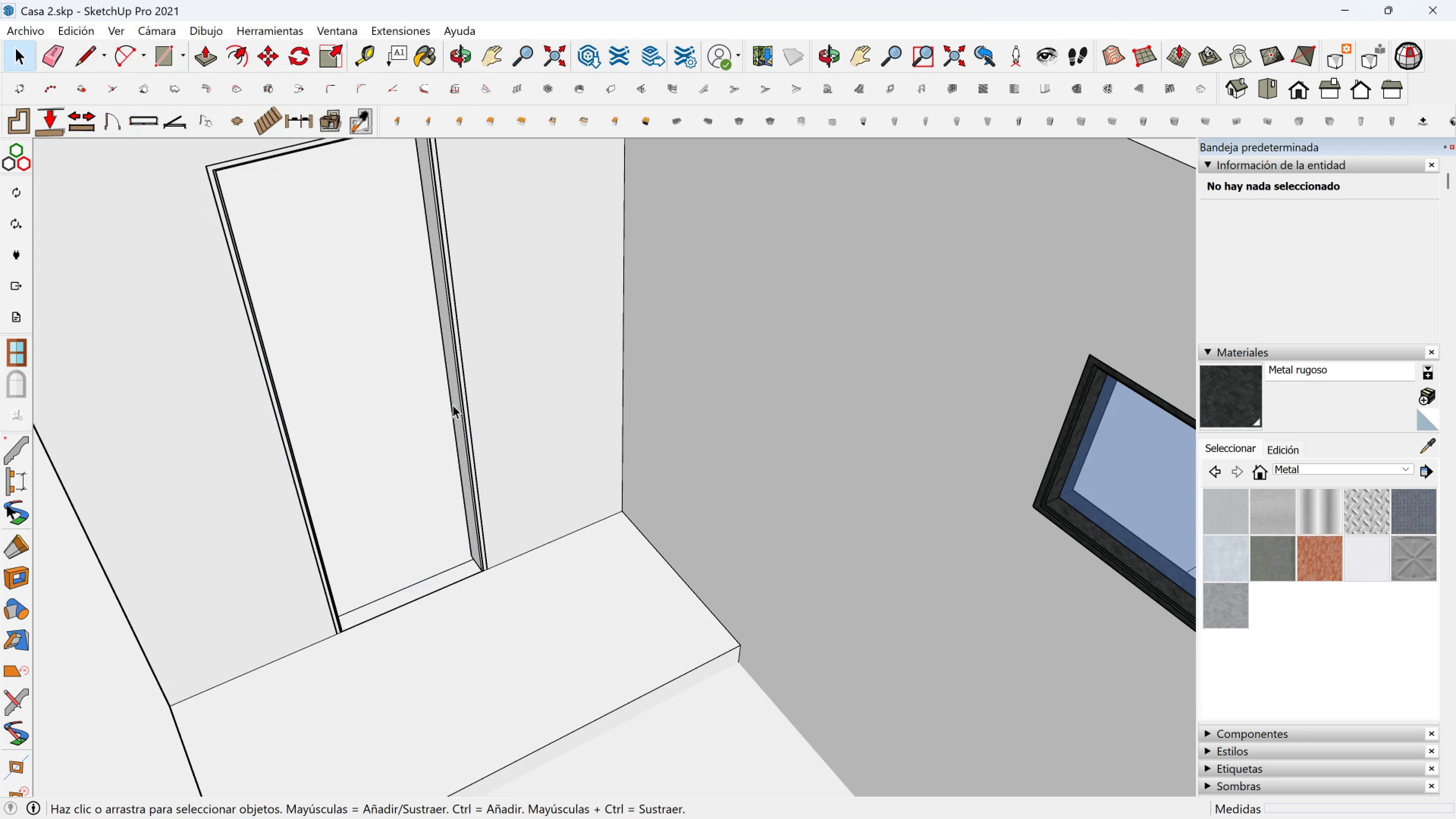 
left_click([459, 405])
 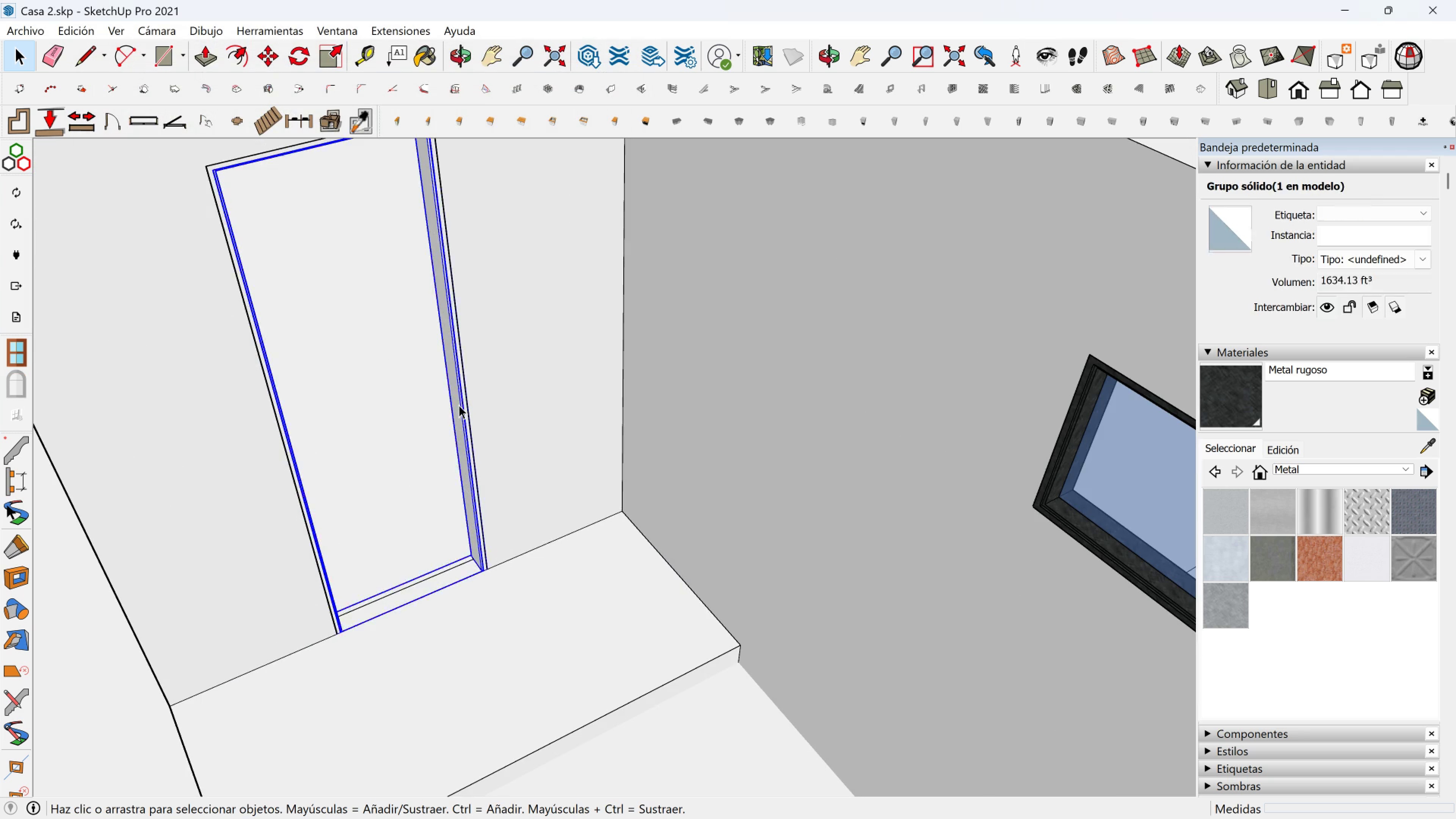 
double_click([459, 405])
 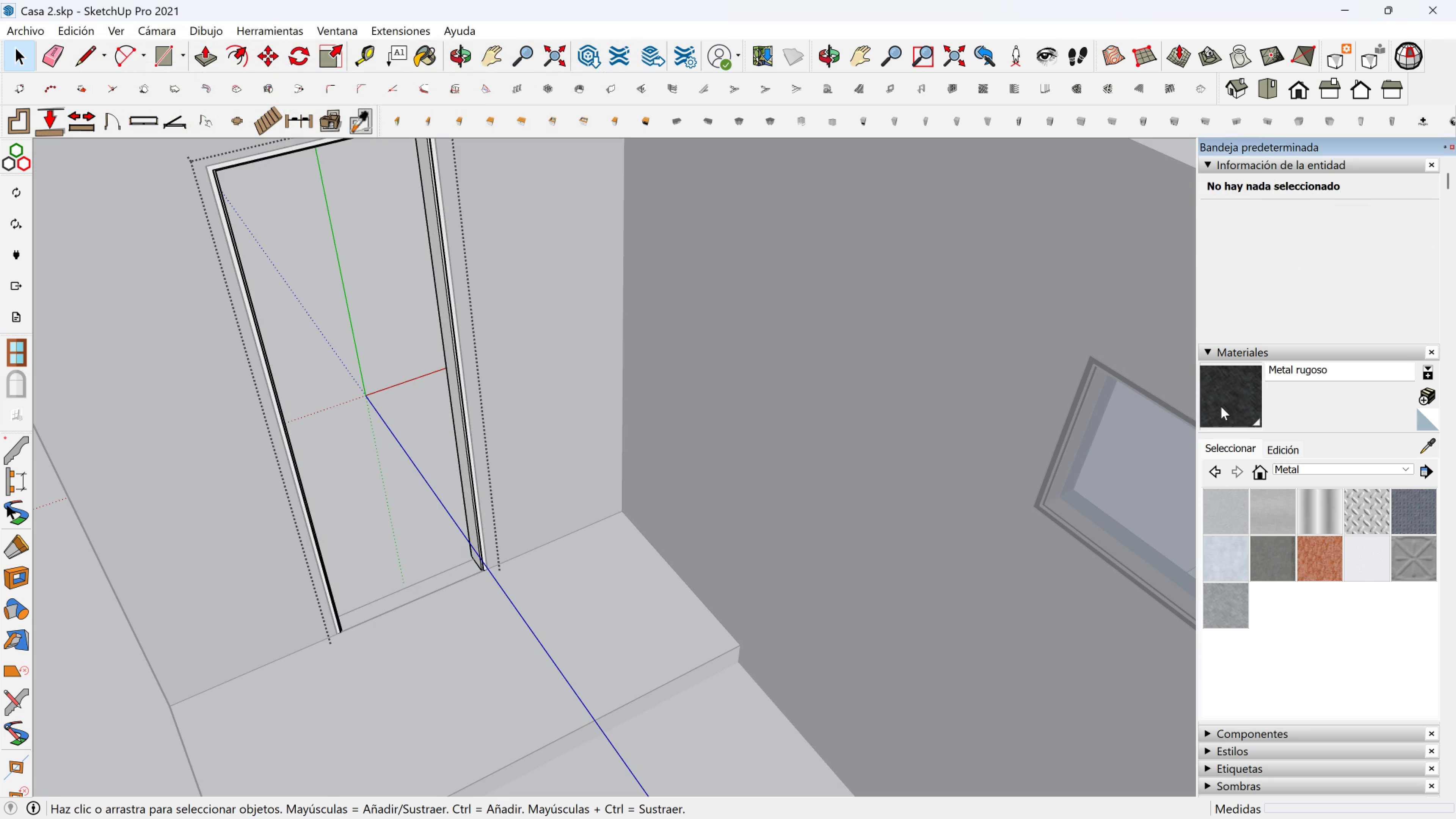 
left_click([1221, 406])
 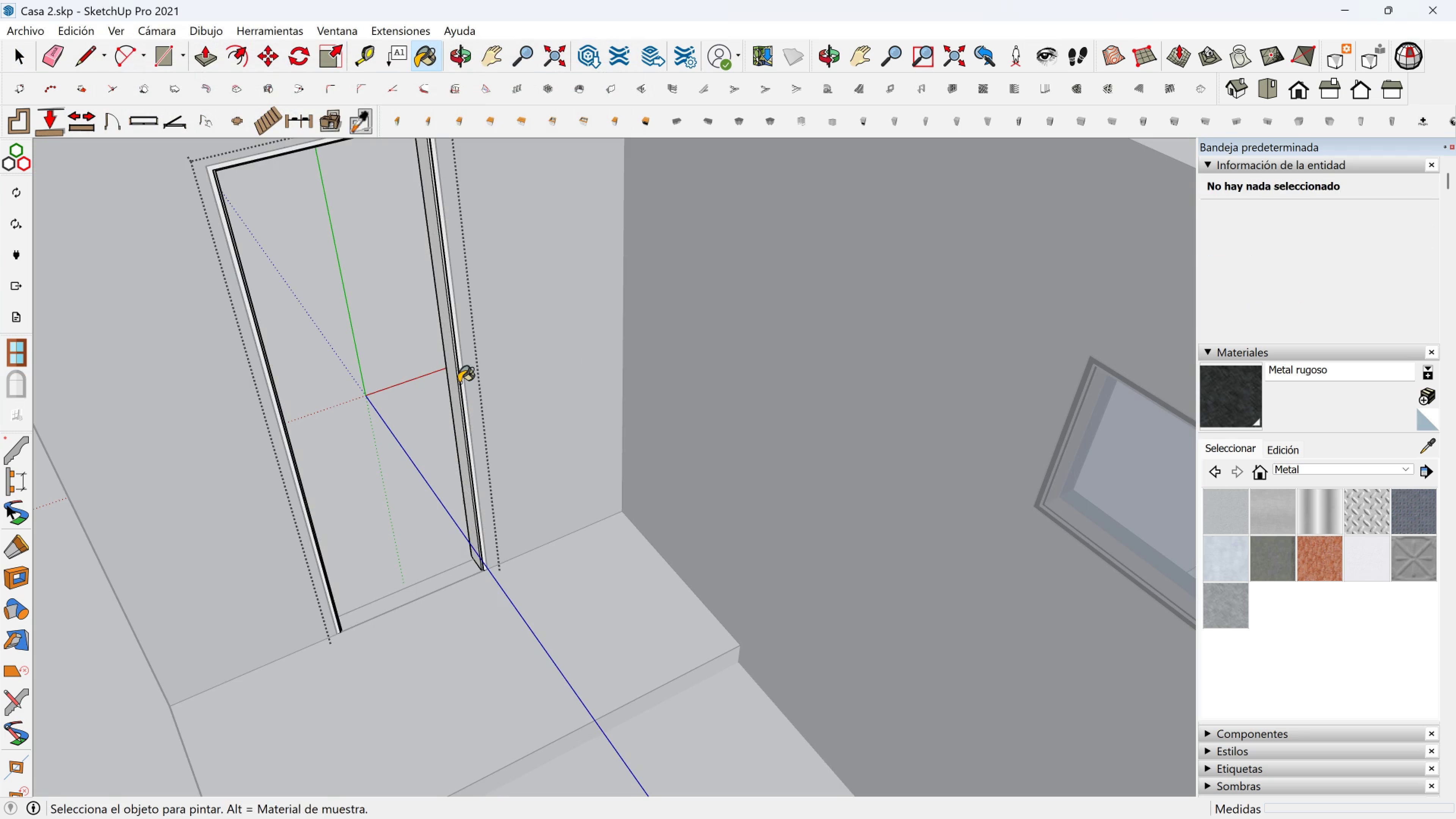 
left_click([459, 383])